 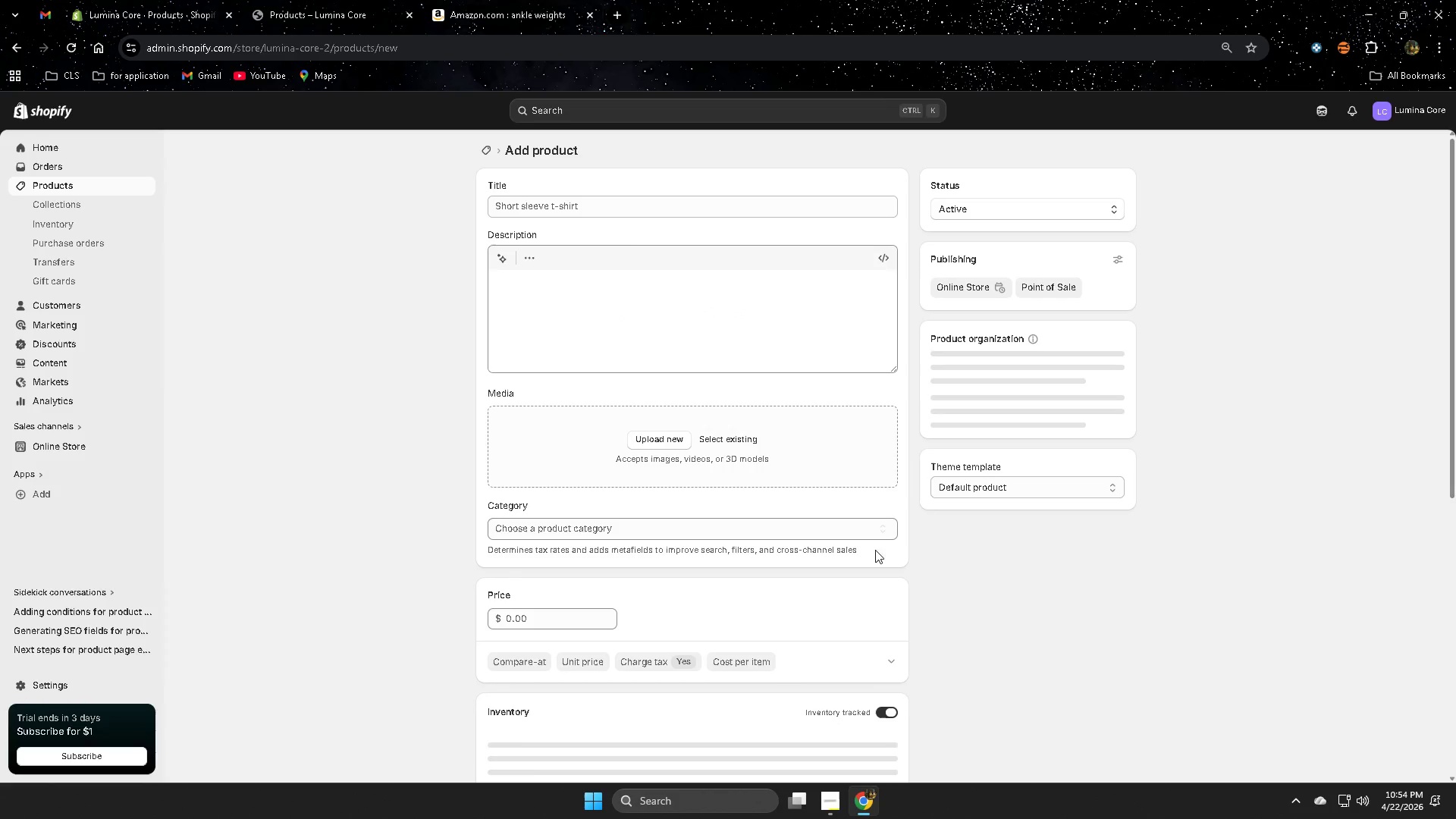 
double_click([631, 203])
 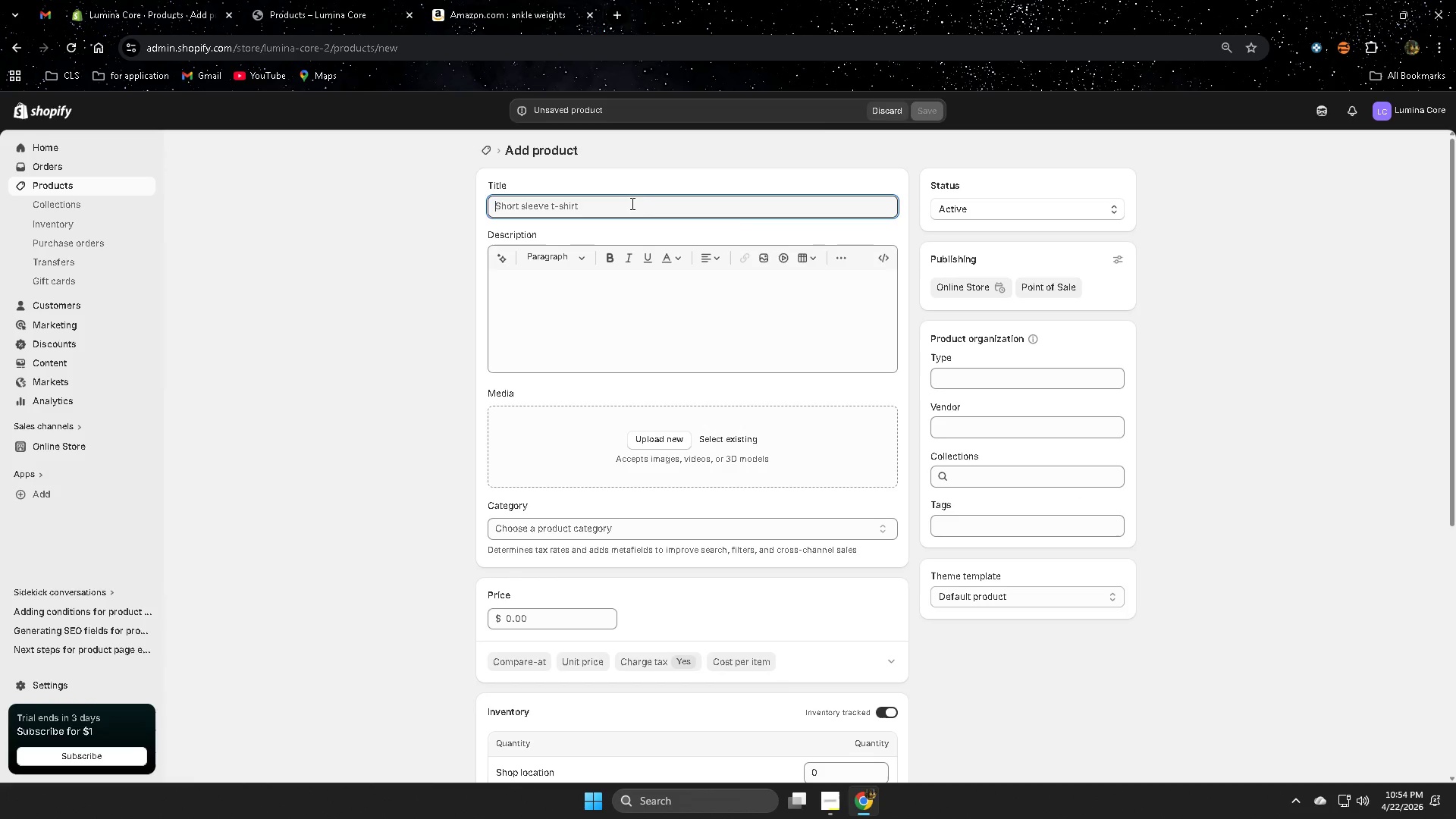 
triple_click([631, 203])
 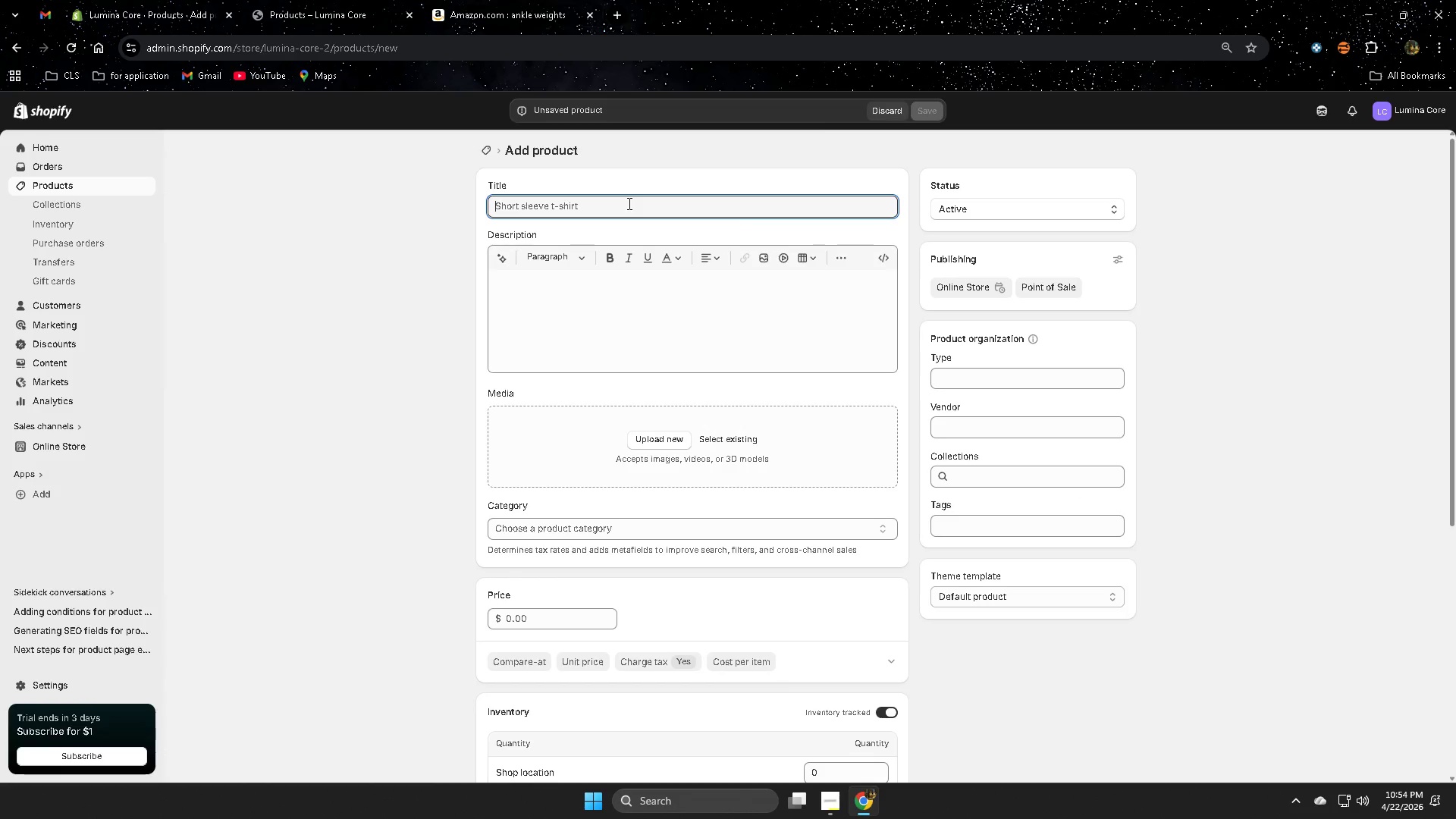 
type(Heat F;)
key(Backspace)
key(Backspace)
type(l)
key(Backspace)
type(Flpw )
key(Backspace)
key(Backspace)
type(o)
key(Backspace)
key(Backspace)
type(ow  Yoga Mat Bad)
key(Backspace)
type(g)
 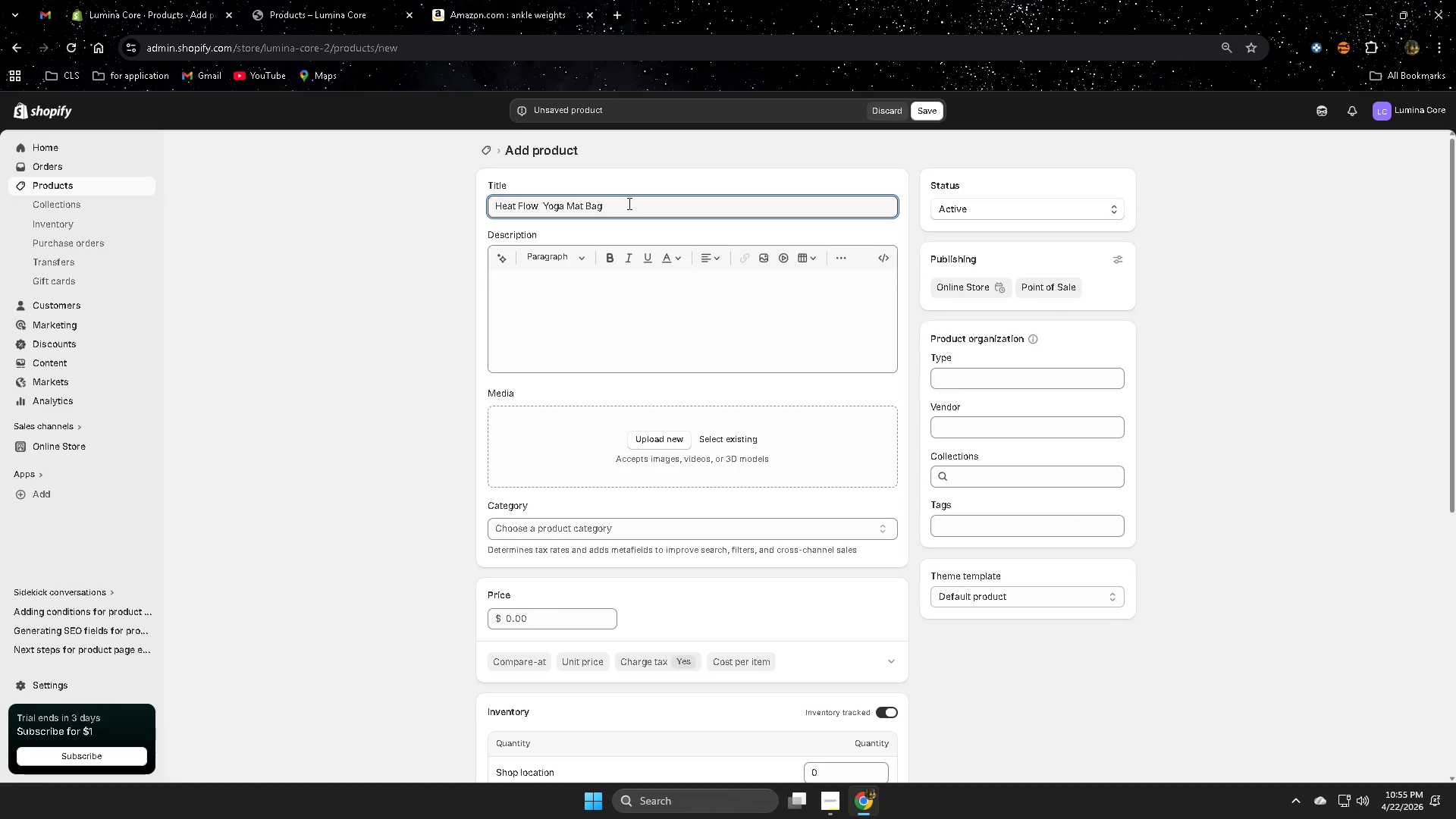 
left_click([551, 309])
 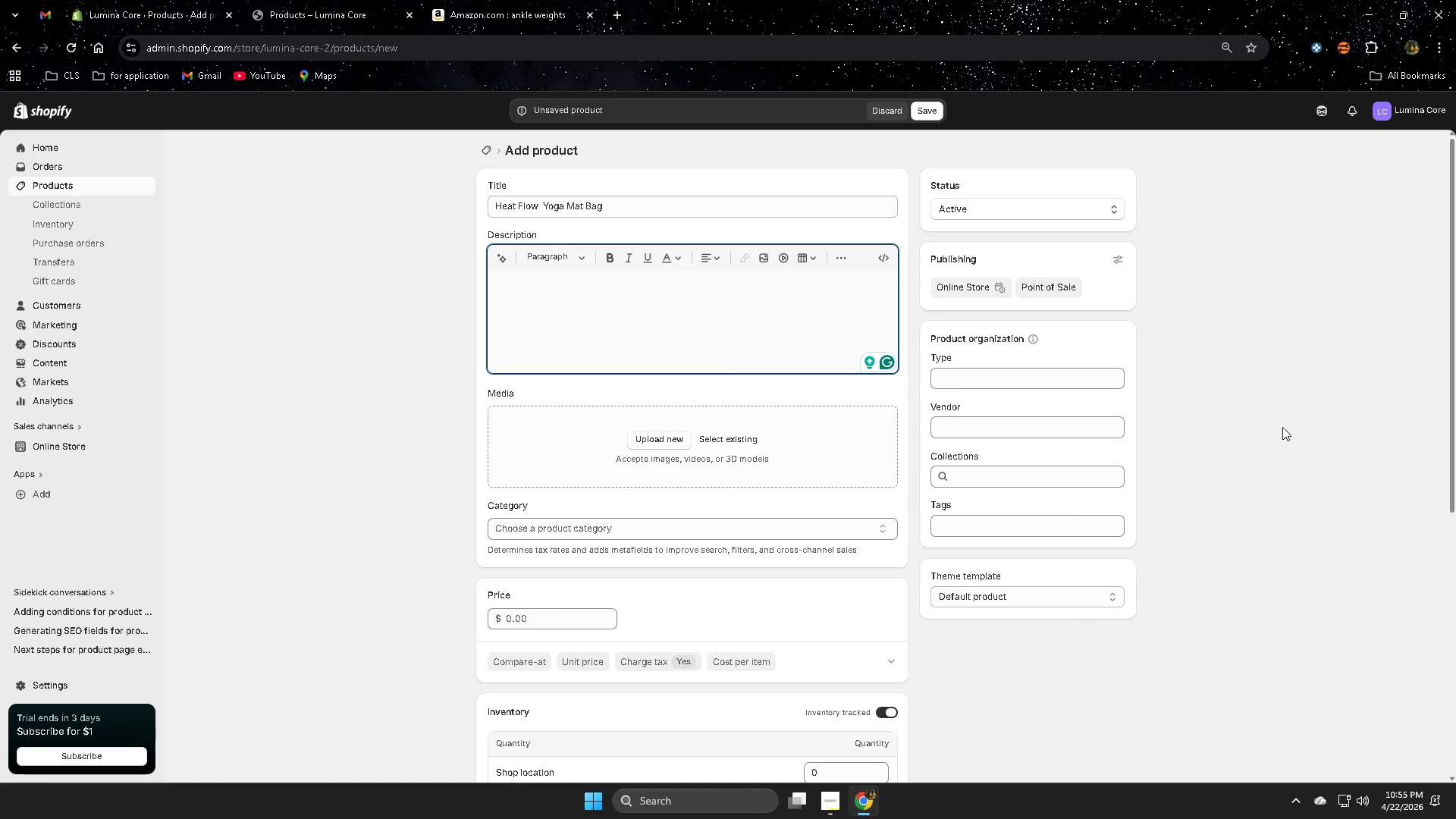 
wait(6.94)
 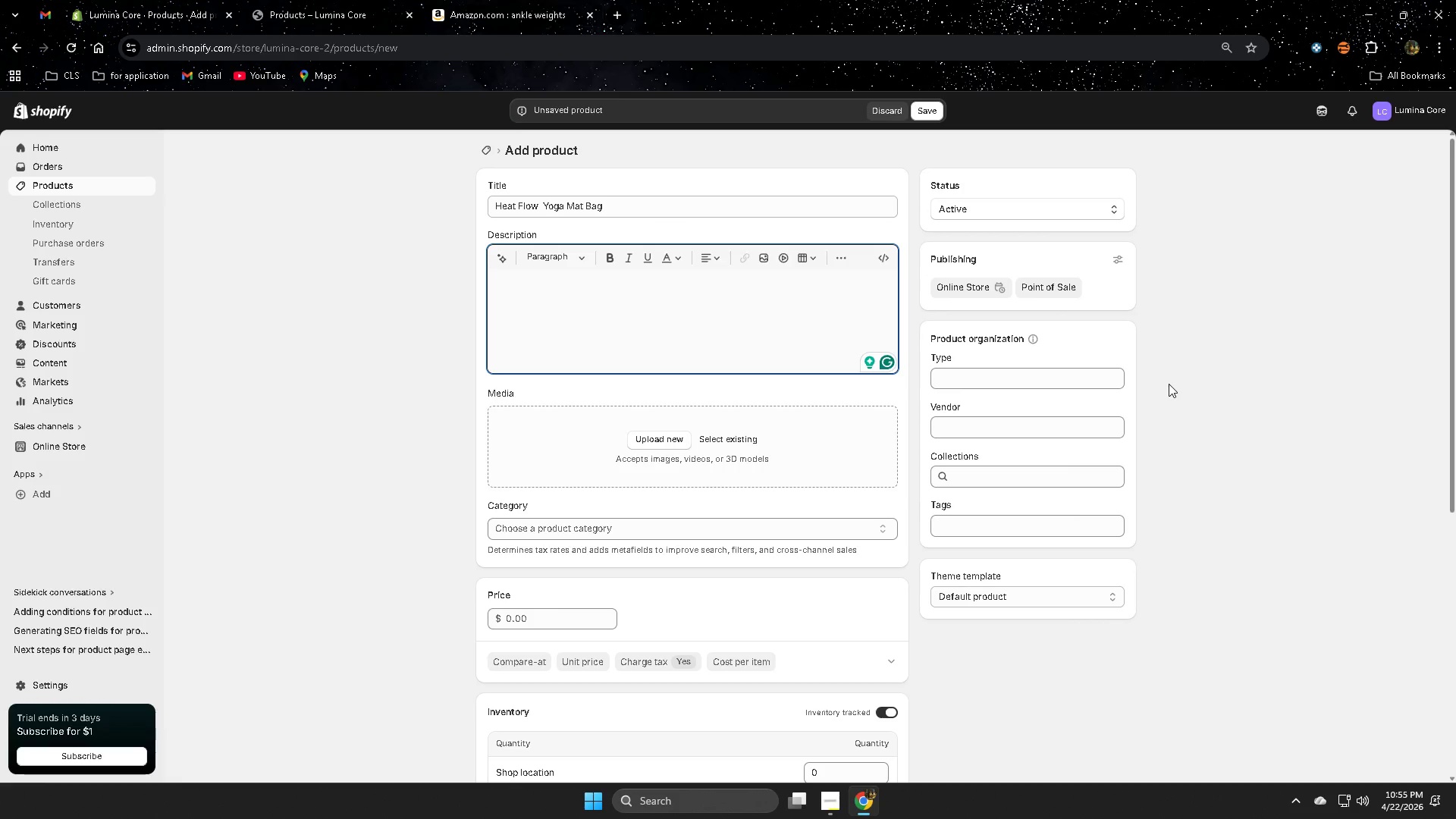 
type(acces)
 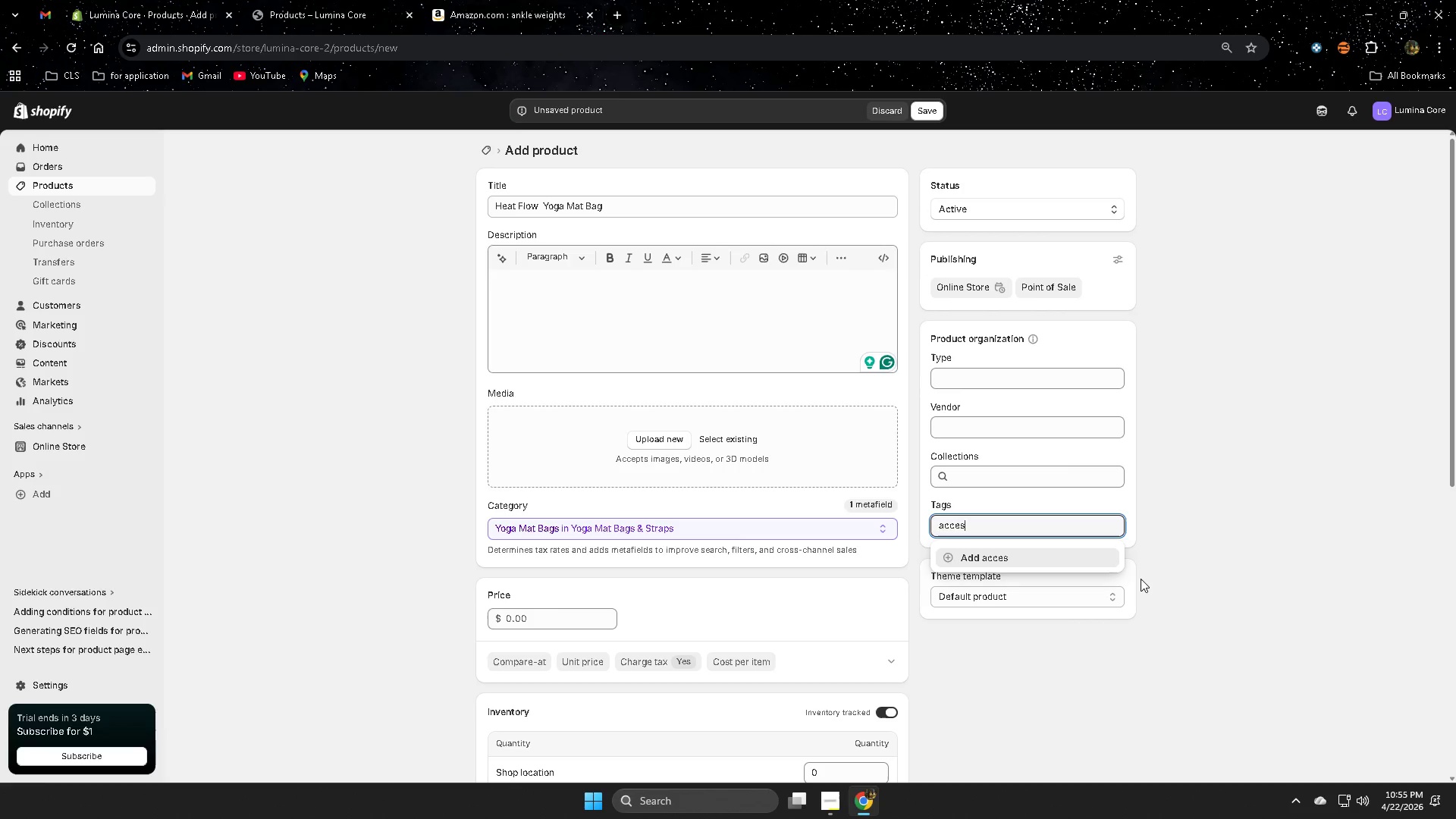 
wait(11.41)
 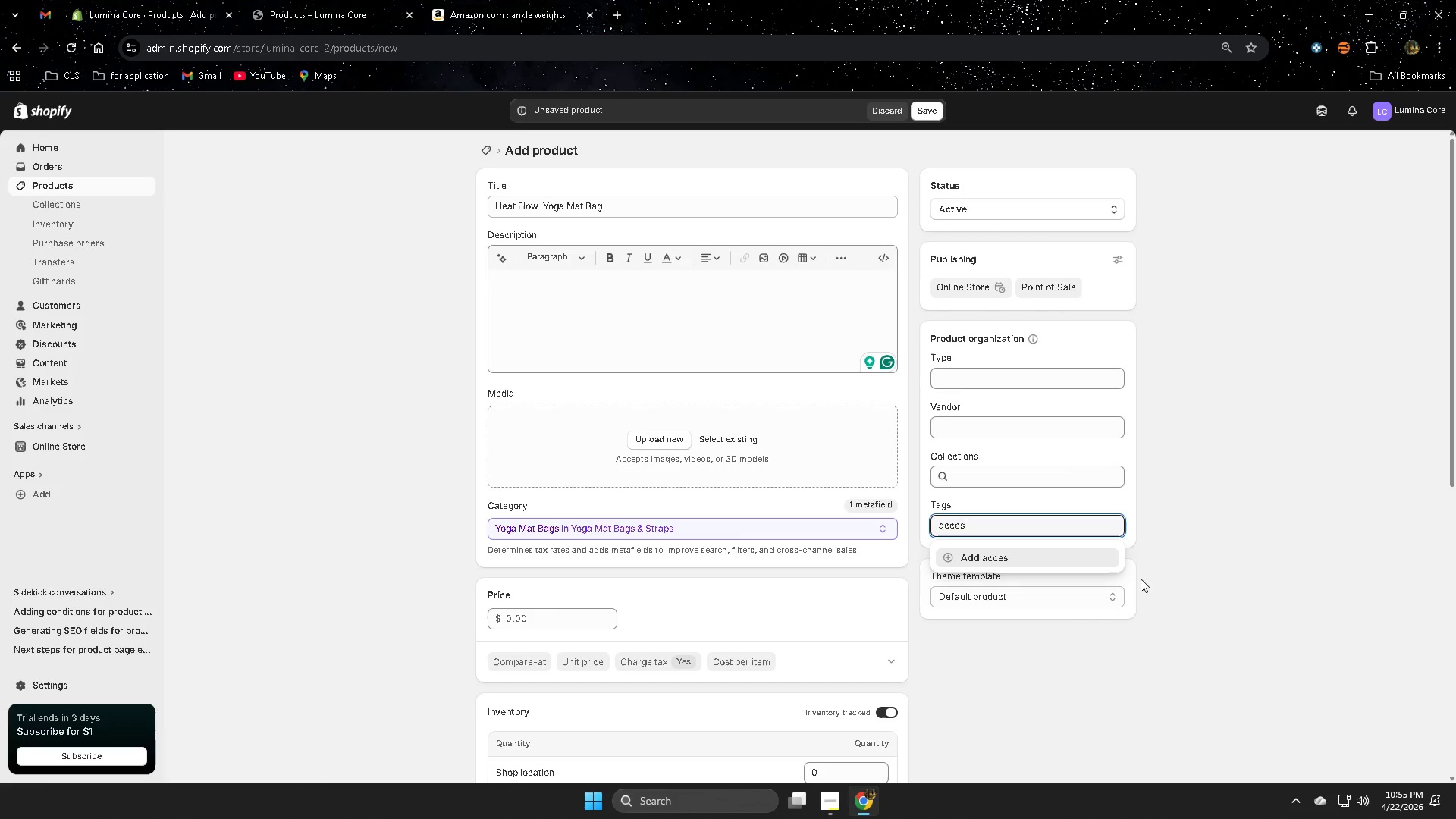 
type(sp)
key(Backspace)
type(ories)
 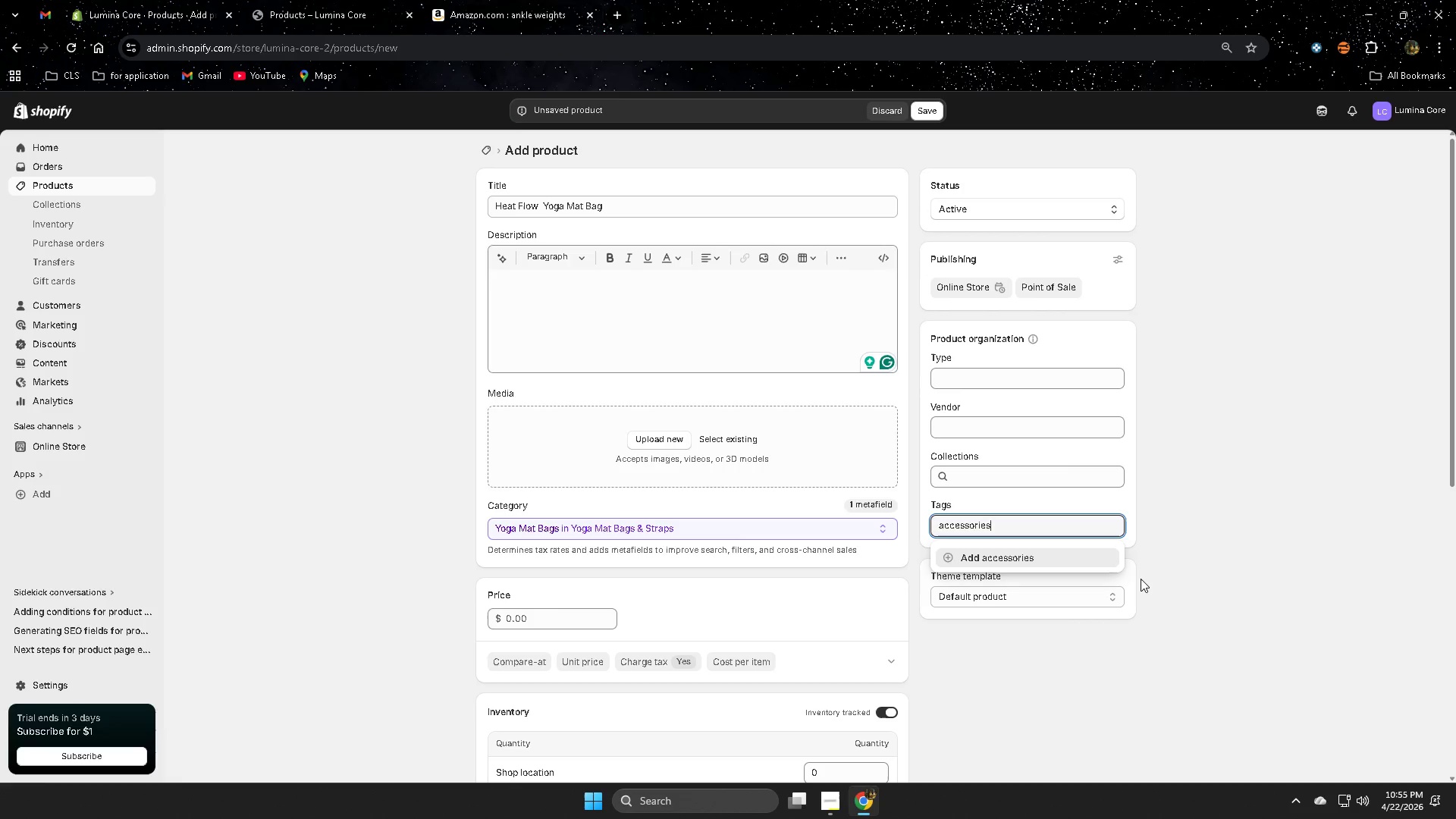 
type(, mat-bag )
key(Backspace)
type( )
key(Backspace)
key(Backspace)
key(Backspace)
key(Backspace)
key(Backspace)
key(Backspace)
key(Backspace)
key(Backspace)
key(Backspace)
key(Backspace)
 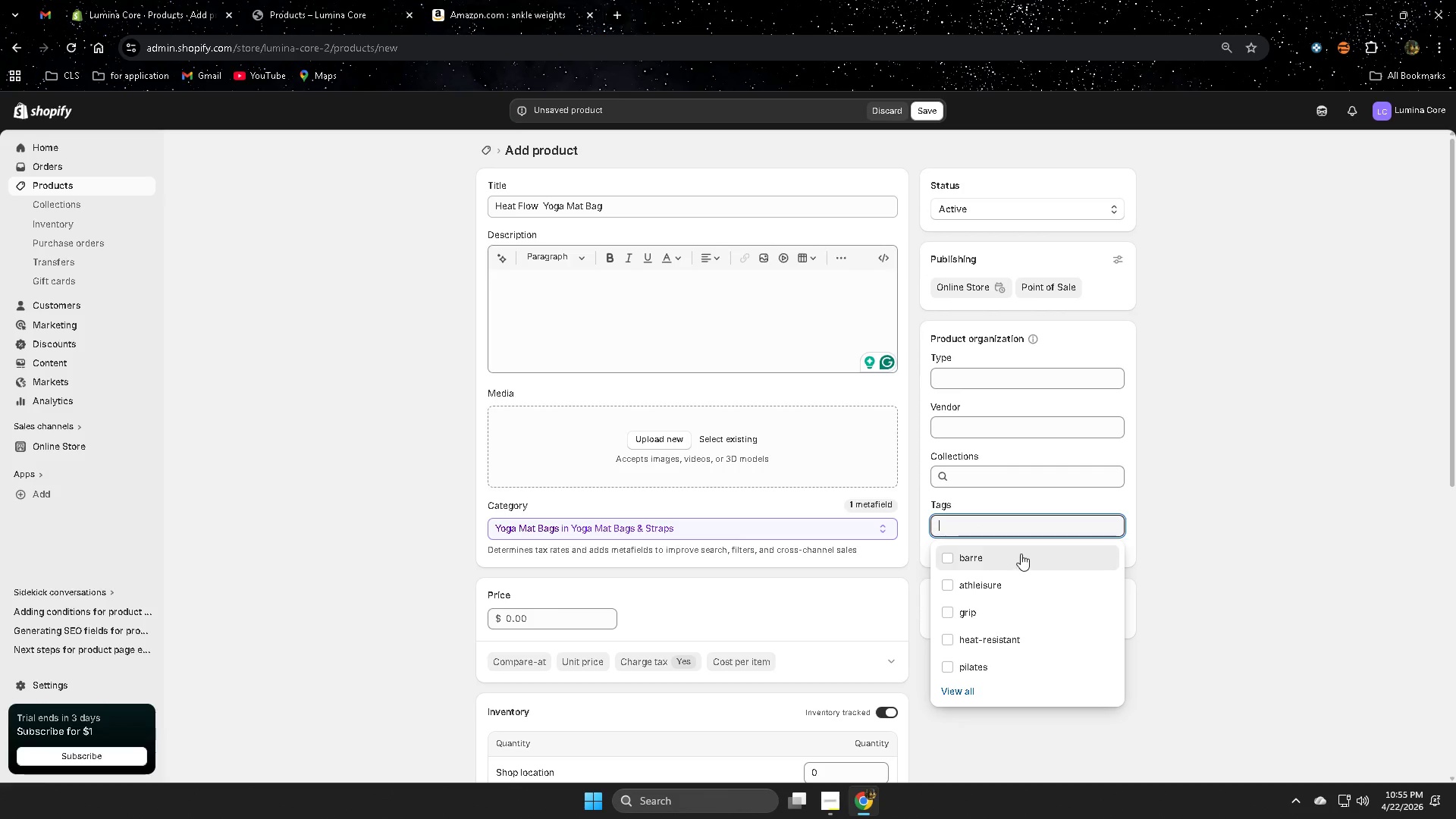 
left_click([1015, 533])
 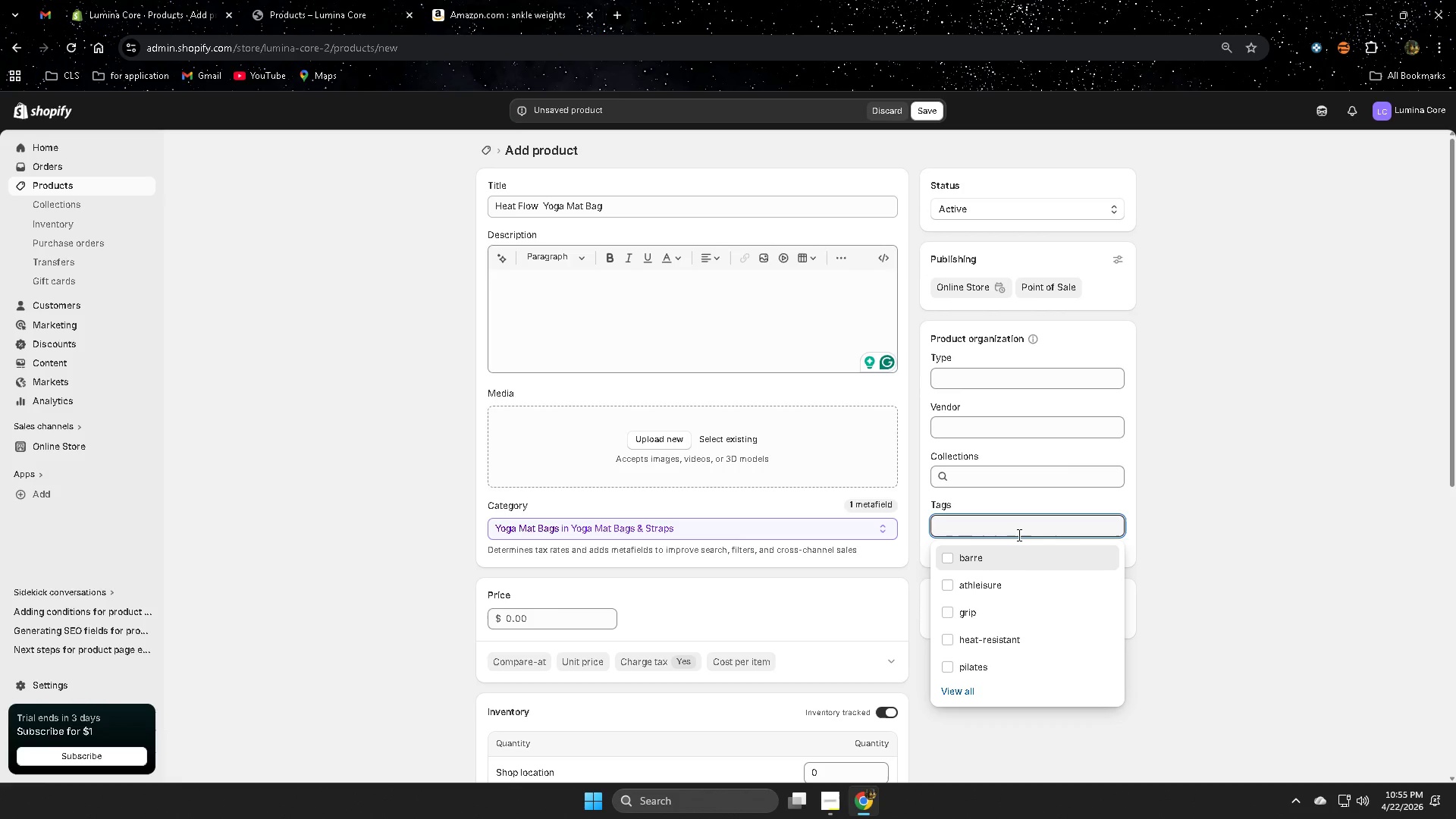 
type(mat-bag)
 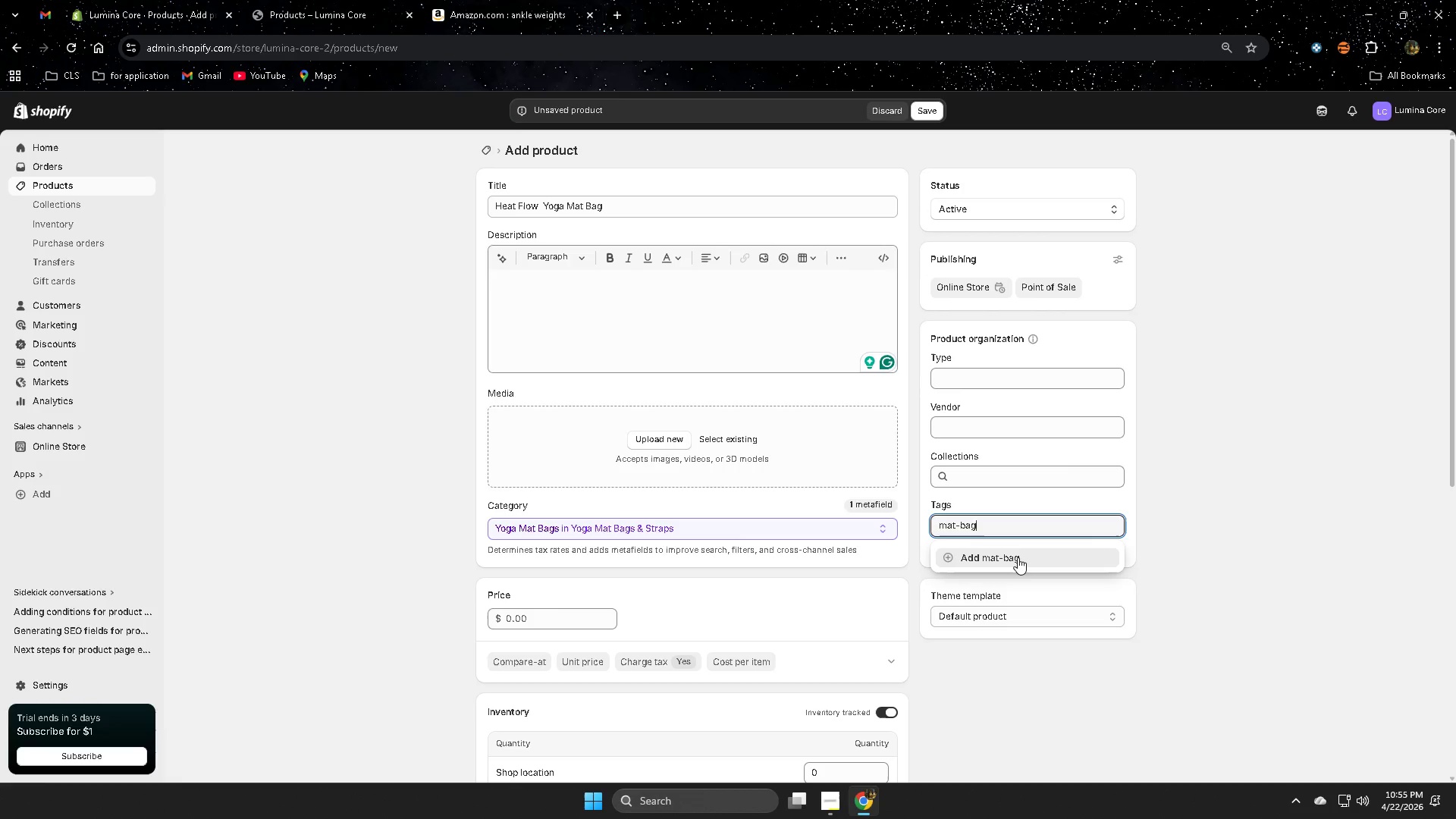 
left_click([1018, 558])
 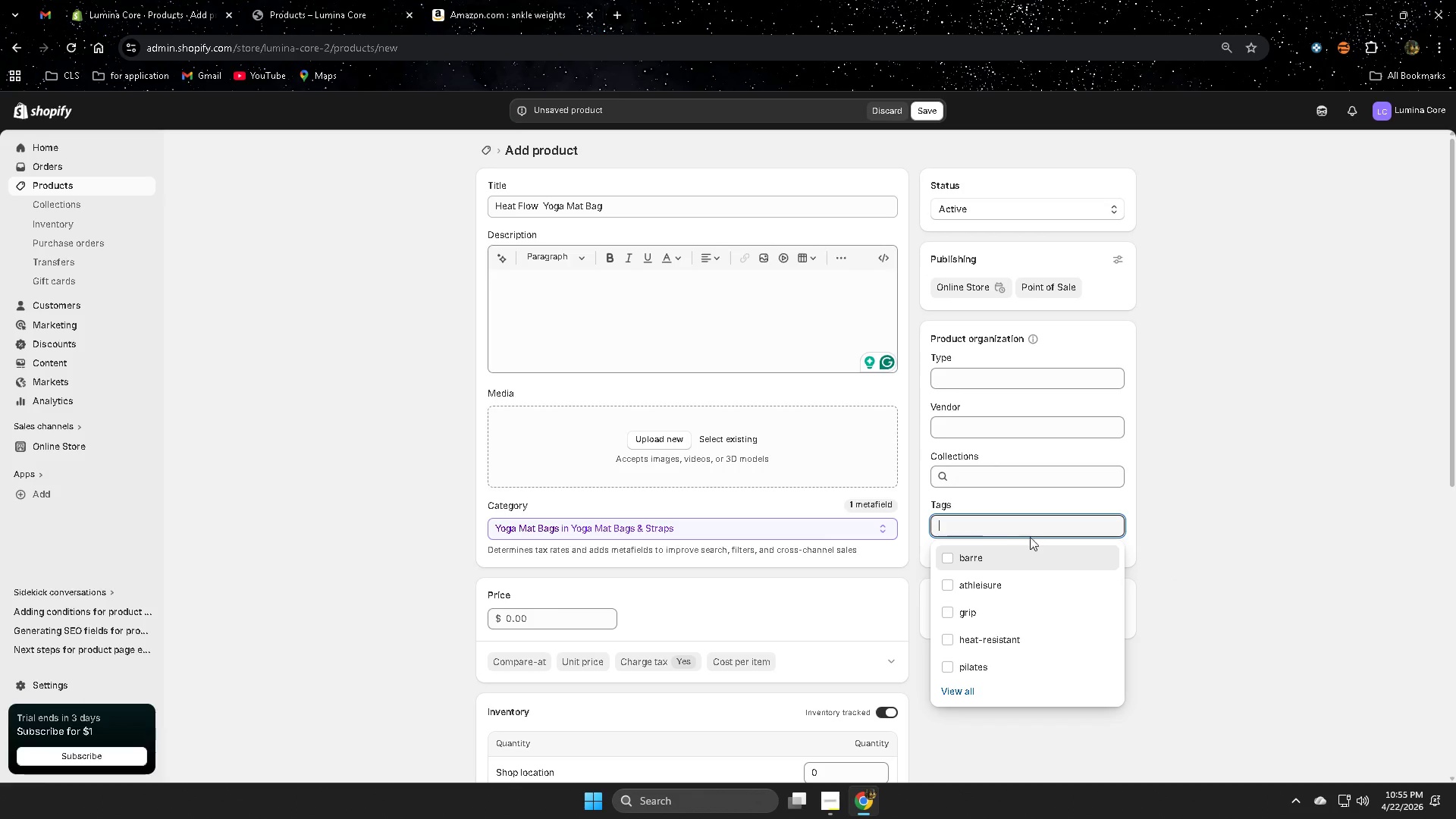 
left_click([1285, 606])
 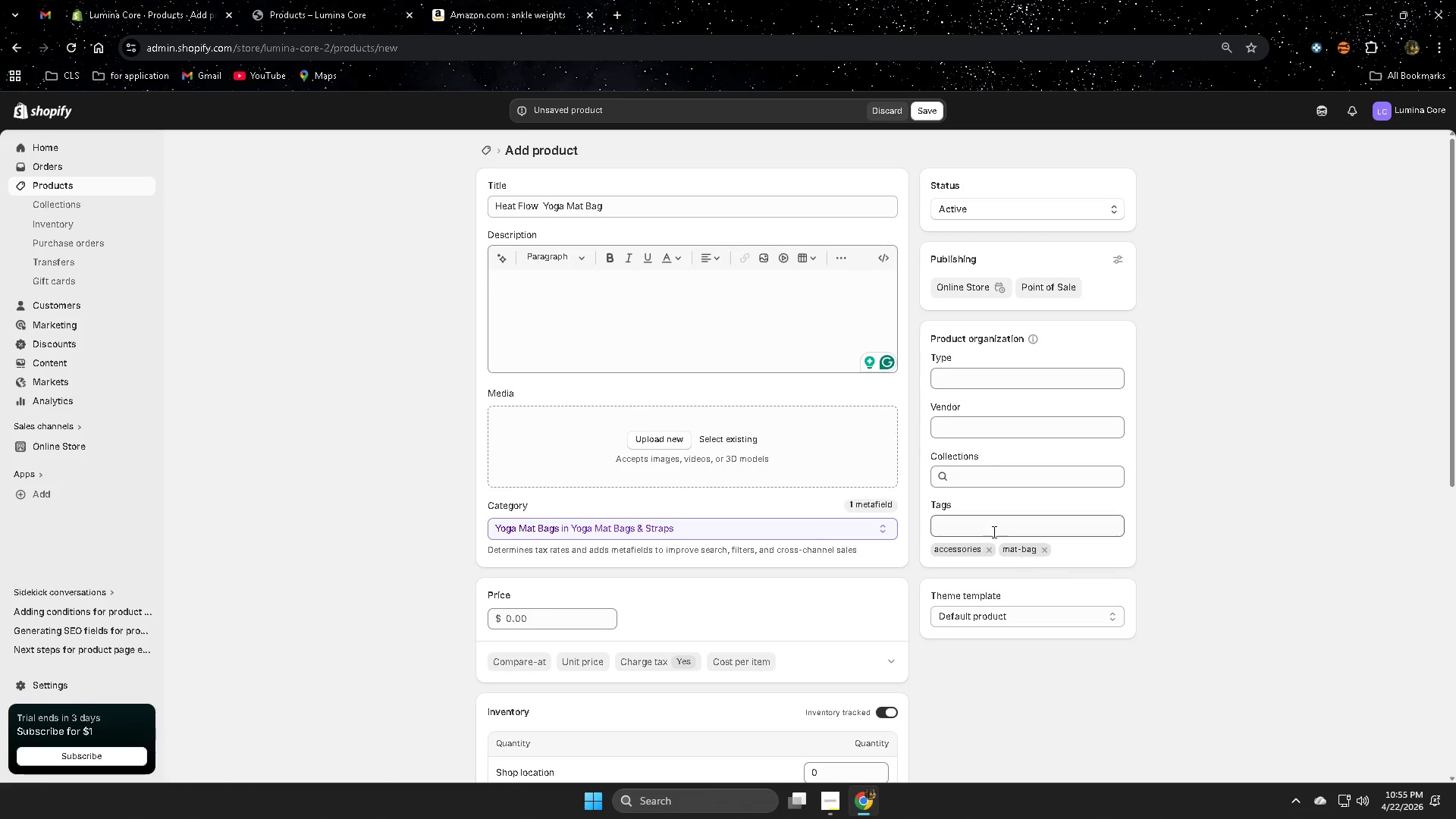 
left_click([997, 527])
 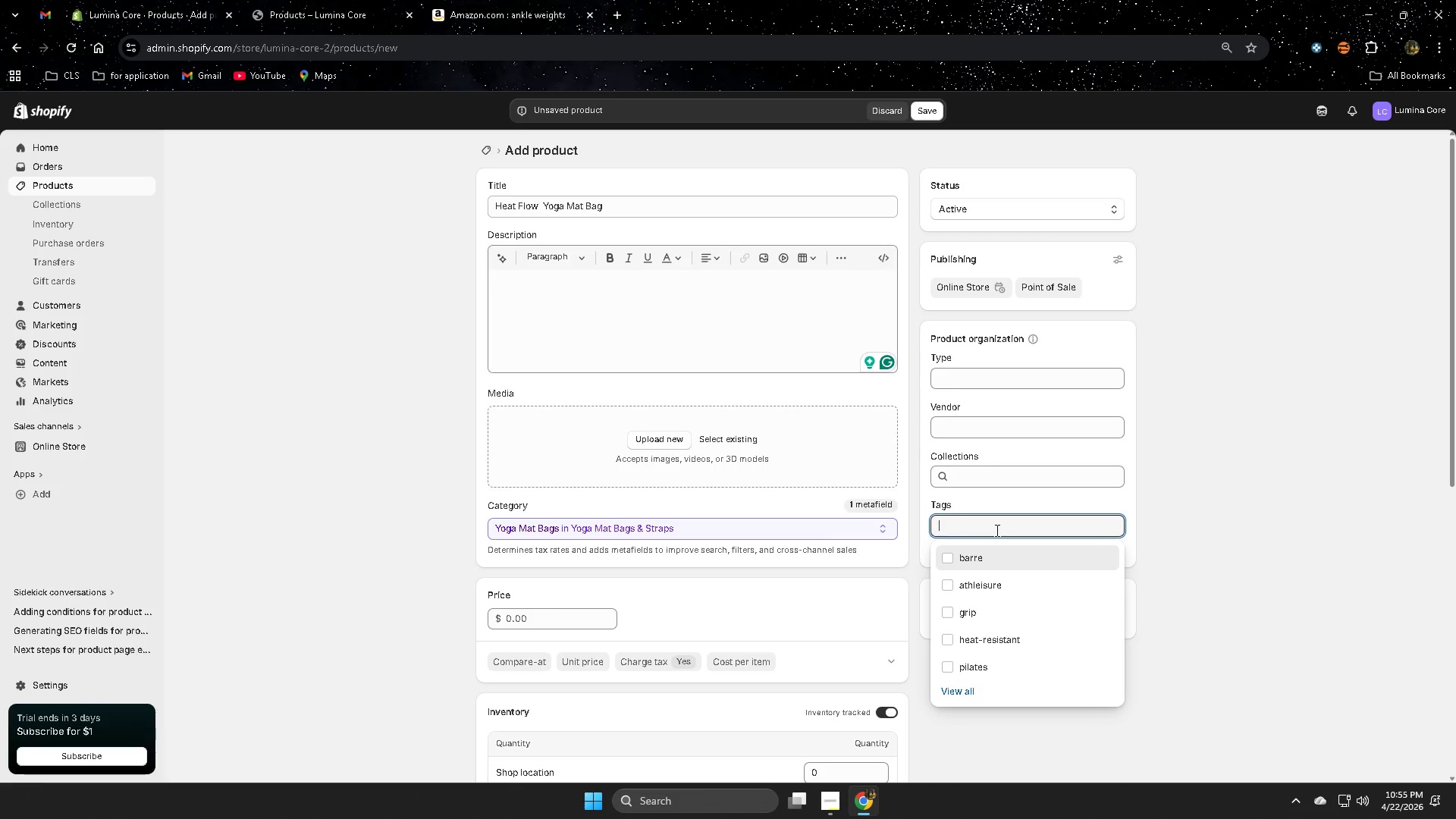 
type(breathg)
key(Backspace)
key(Backspace)
type(hable)
 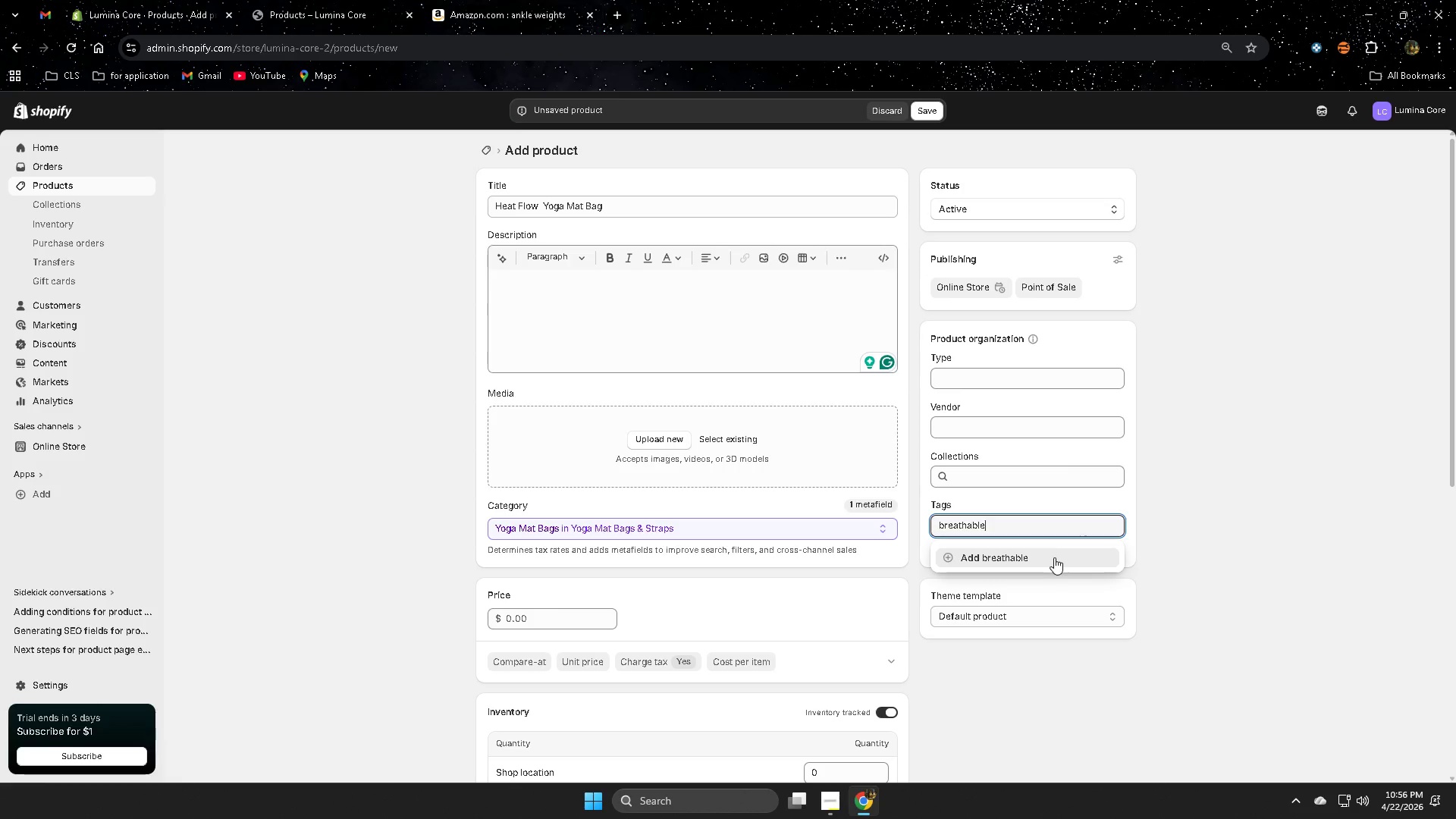 
wait(5.88)
 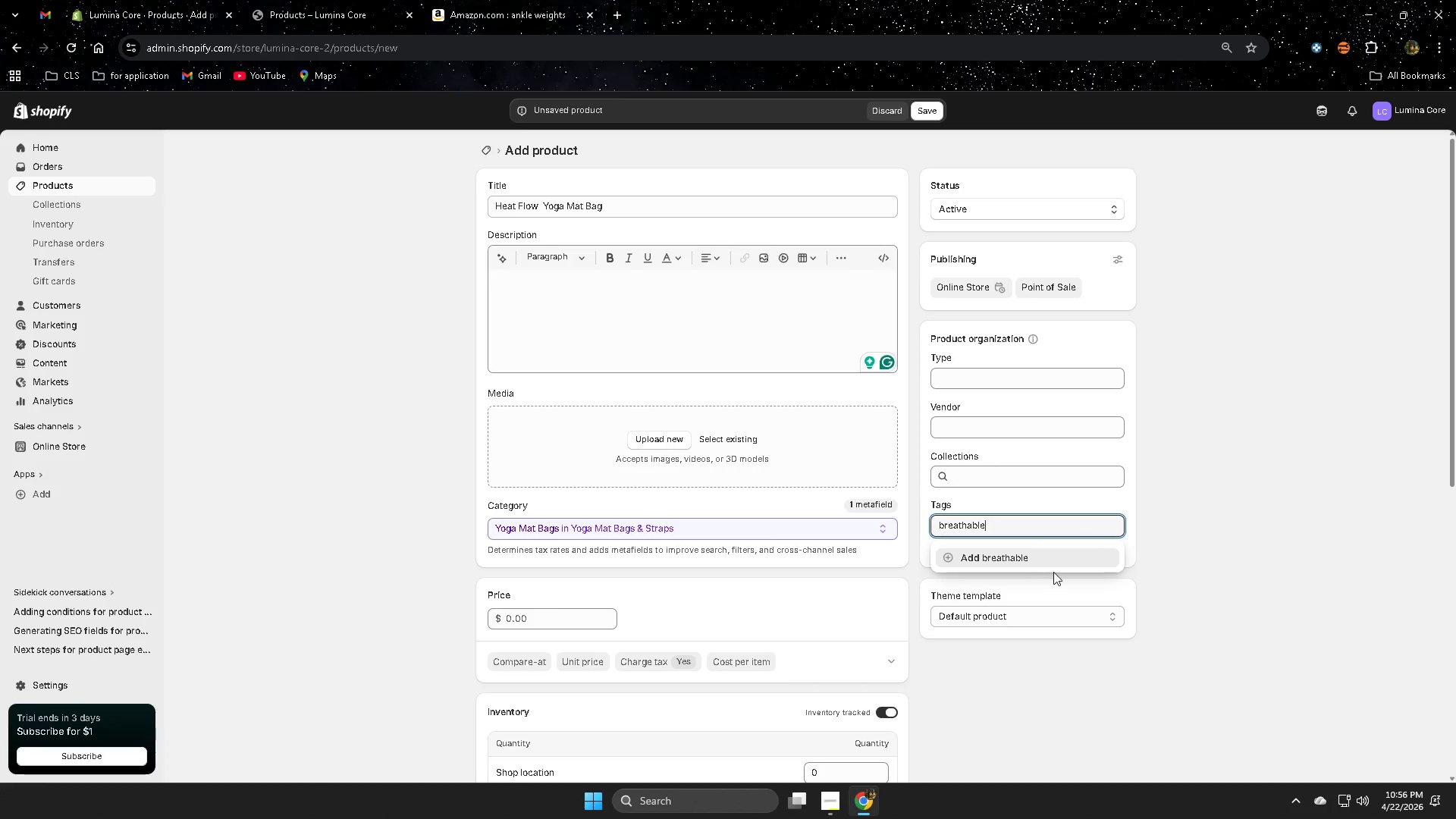 
left_click([1054, 557])
 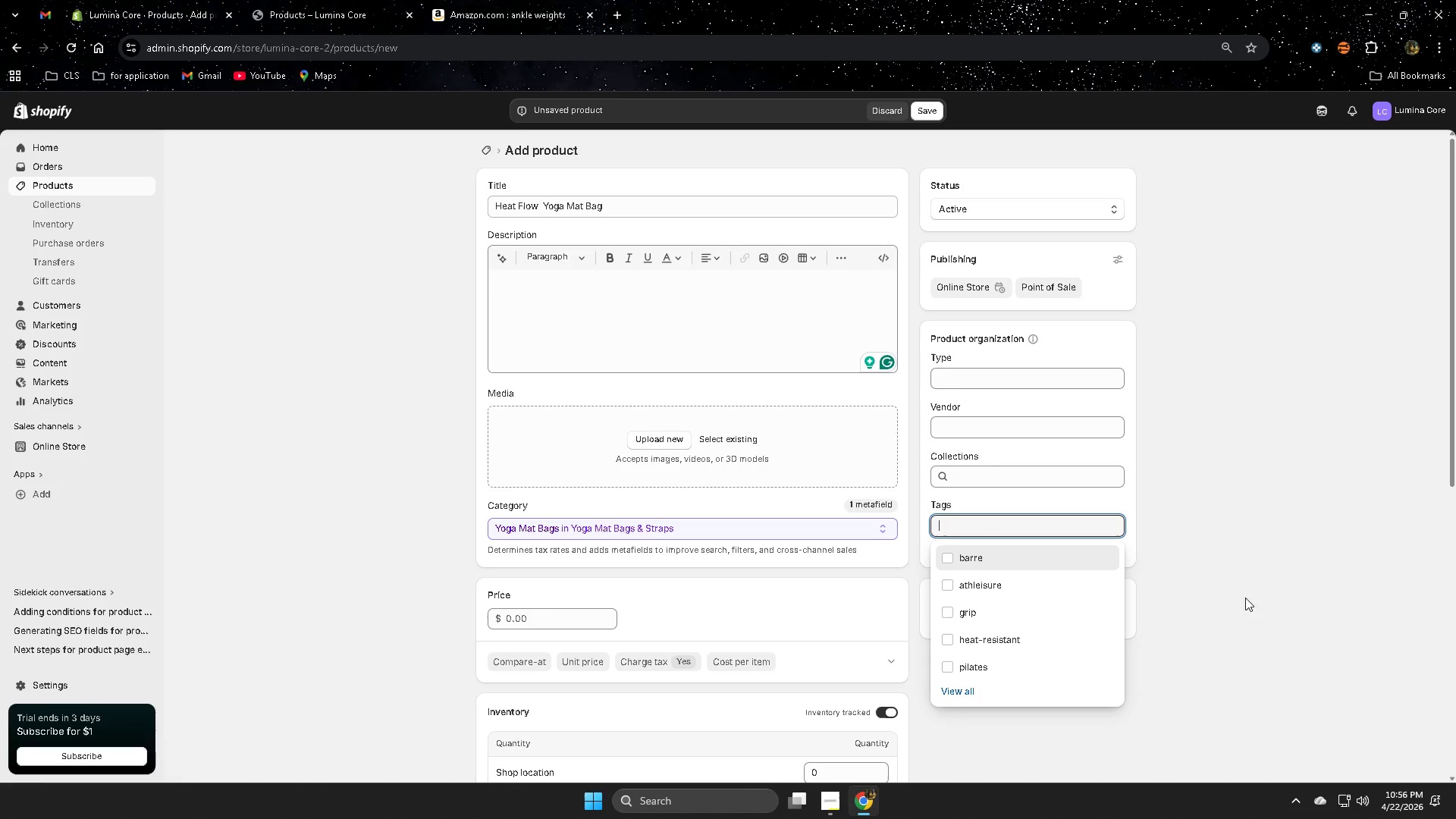 
left_click([1247, 598])
 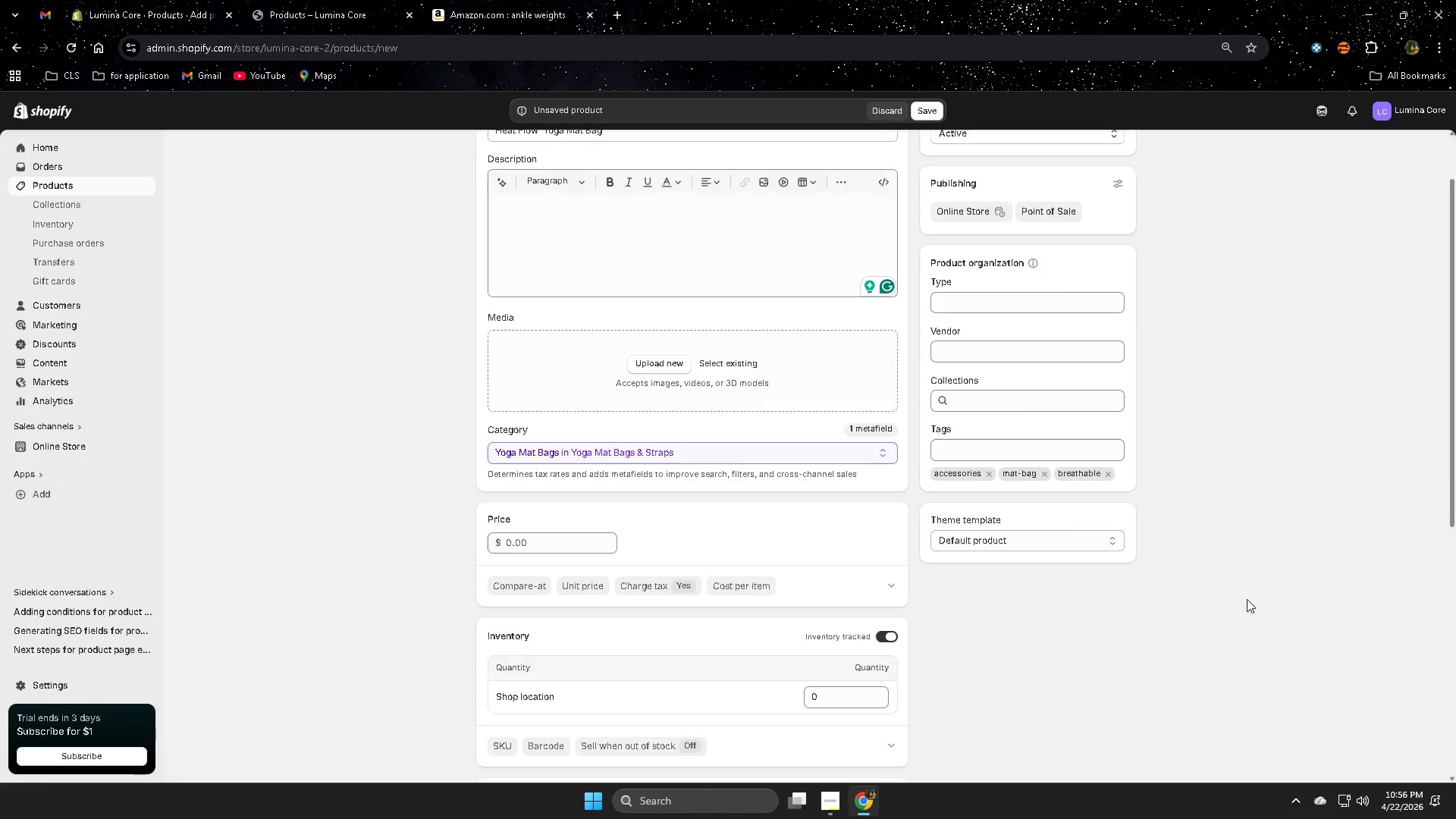 
scroll: coordinate [1219, 610], scroll_direction: down, amount: 4.0
 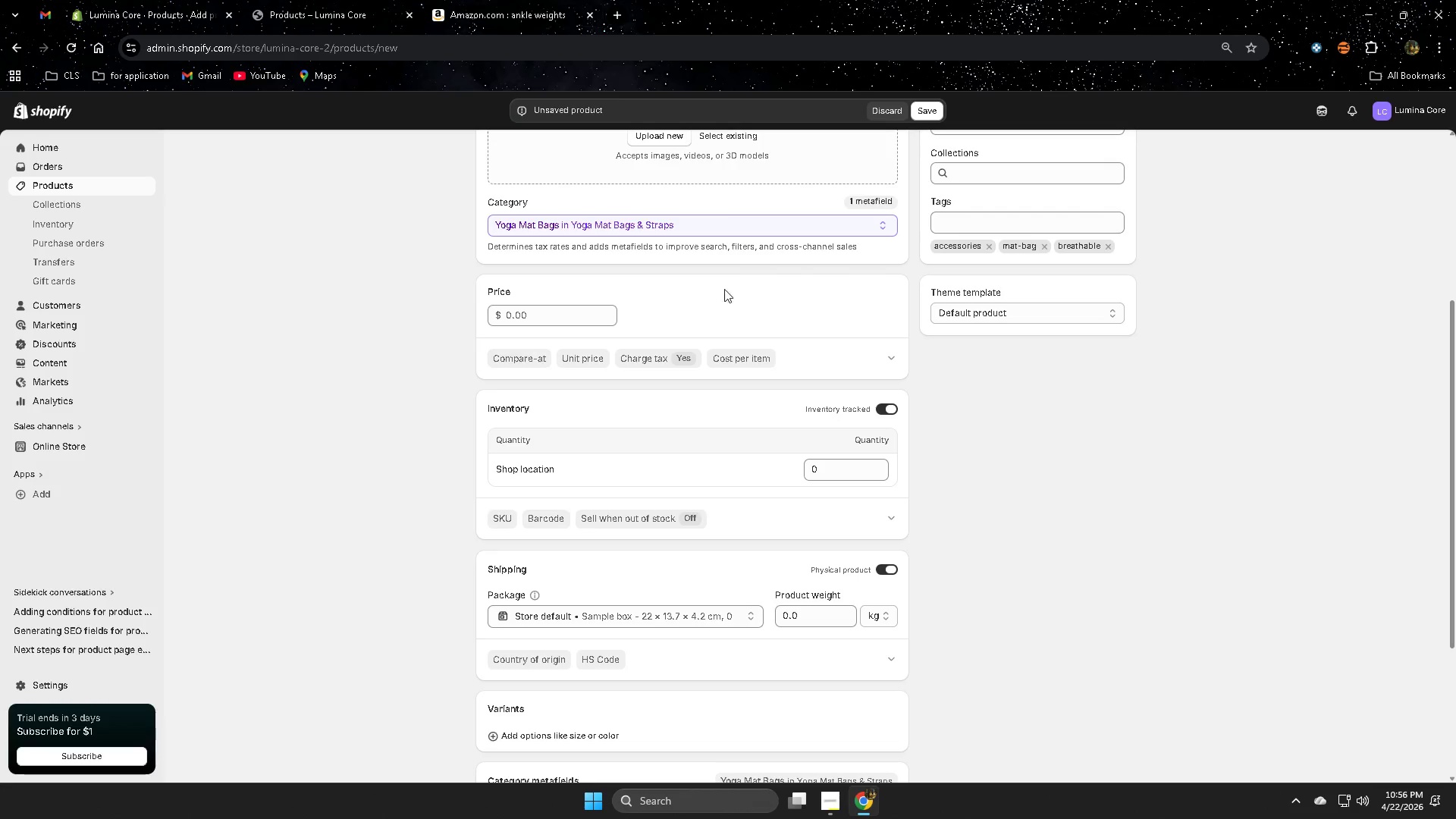 
left_click([611, 301])
 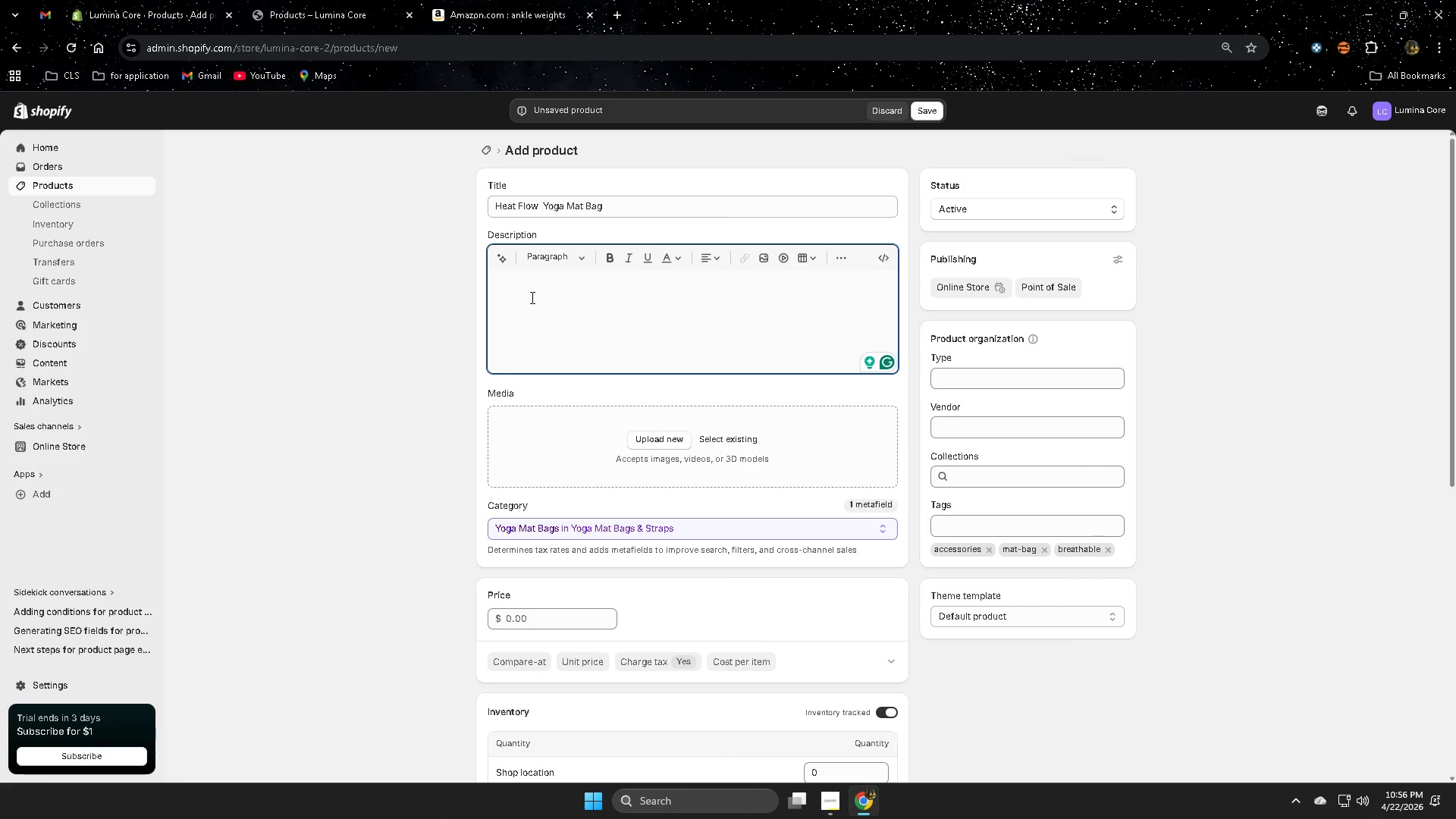 
scroll: coordinate [369, 479], scroll_direction: up, amount: 6.0
 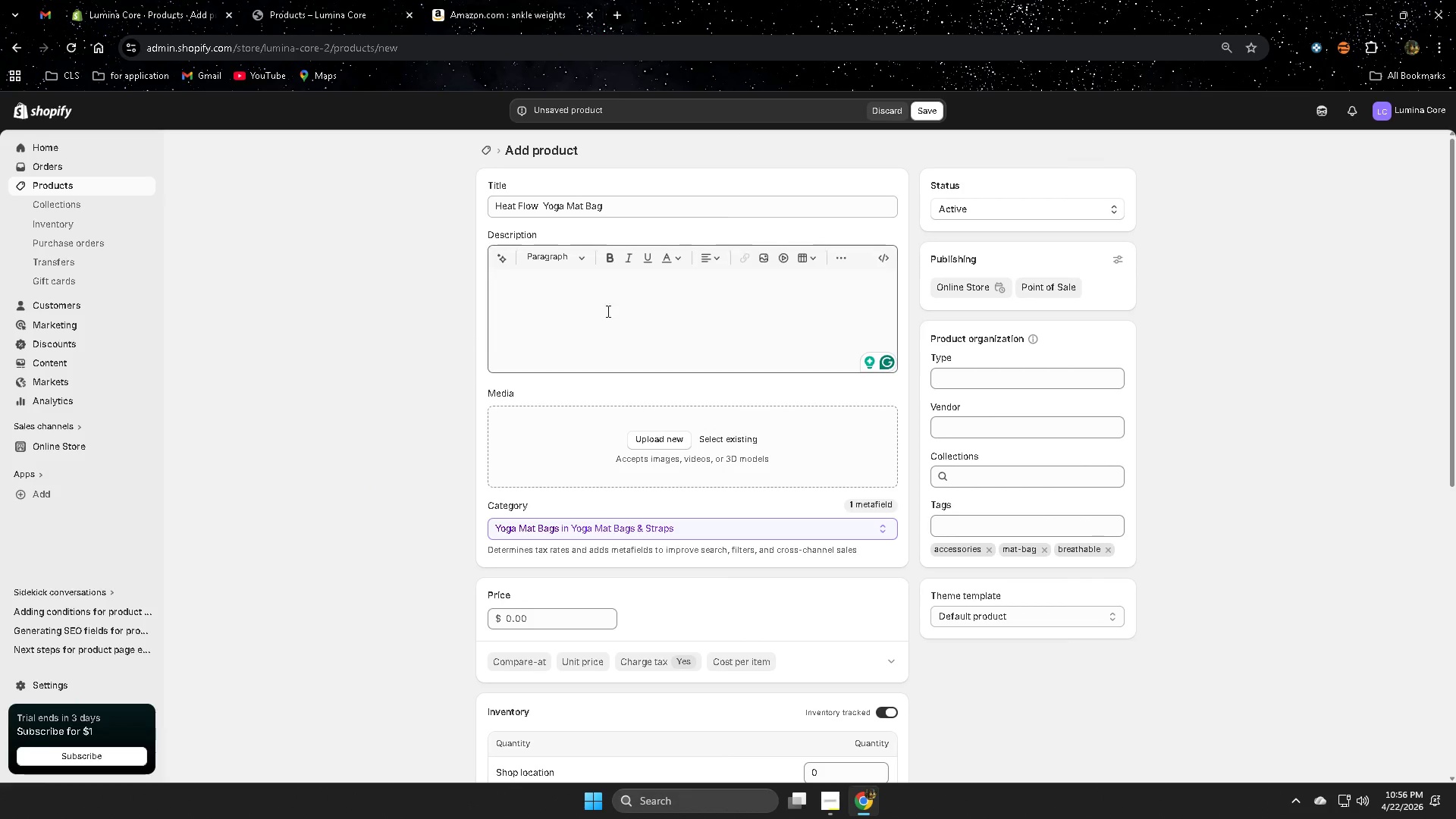 
left_click([531, 297])
 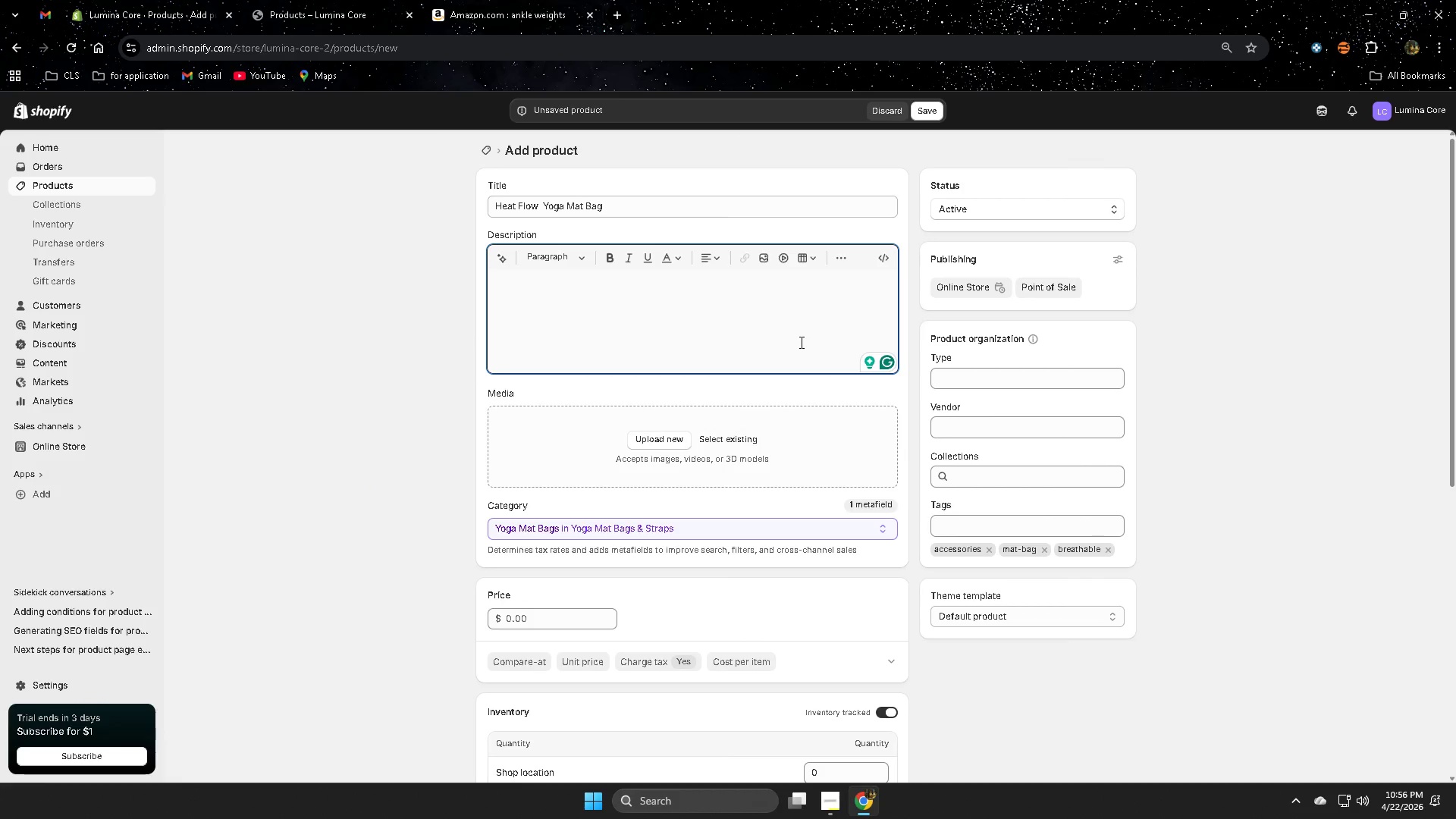 
type(ca)
key(Backspace)
key(Backspace)
 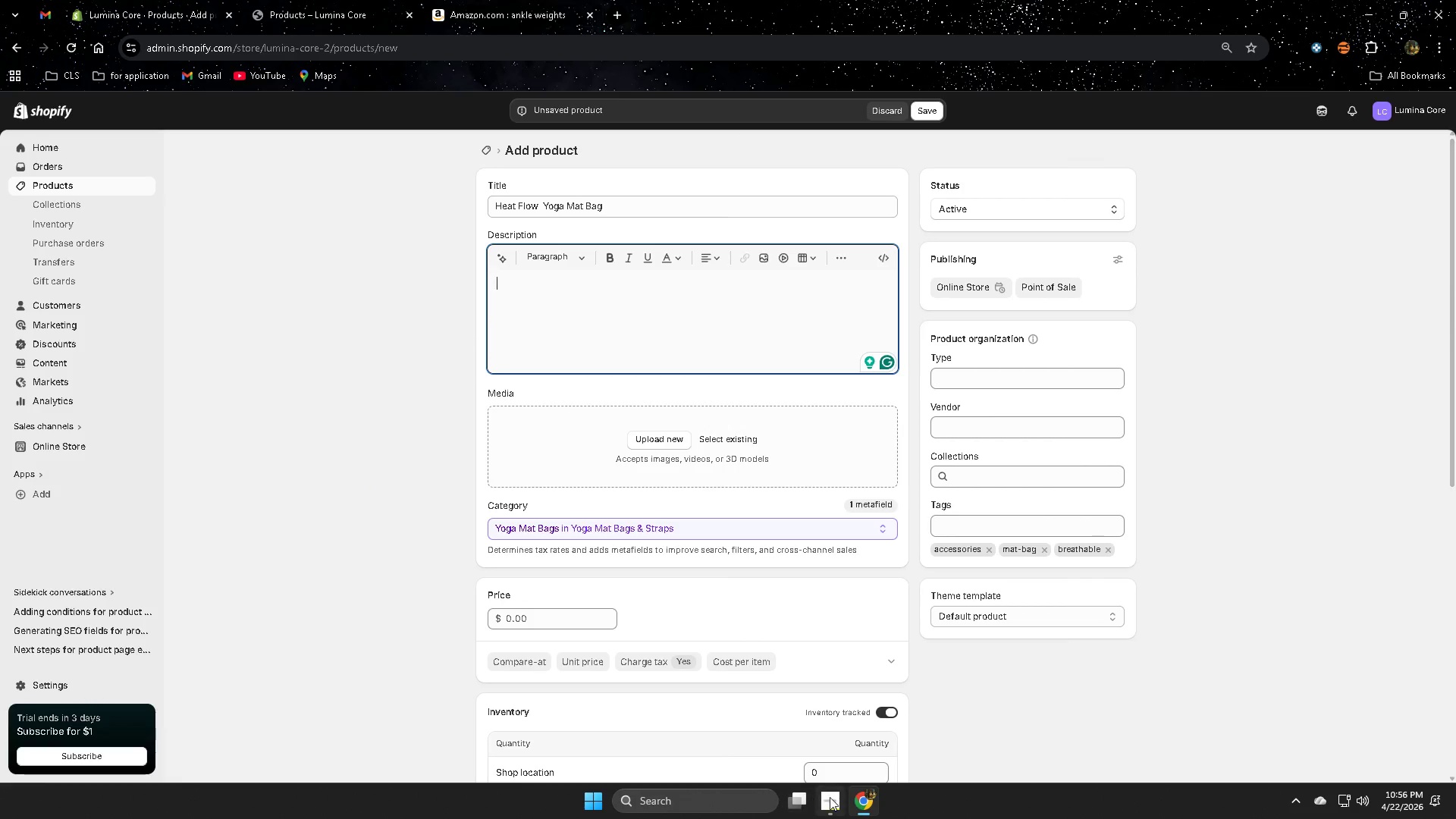 
left_click([824, 730])